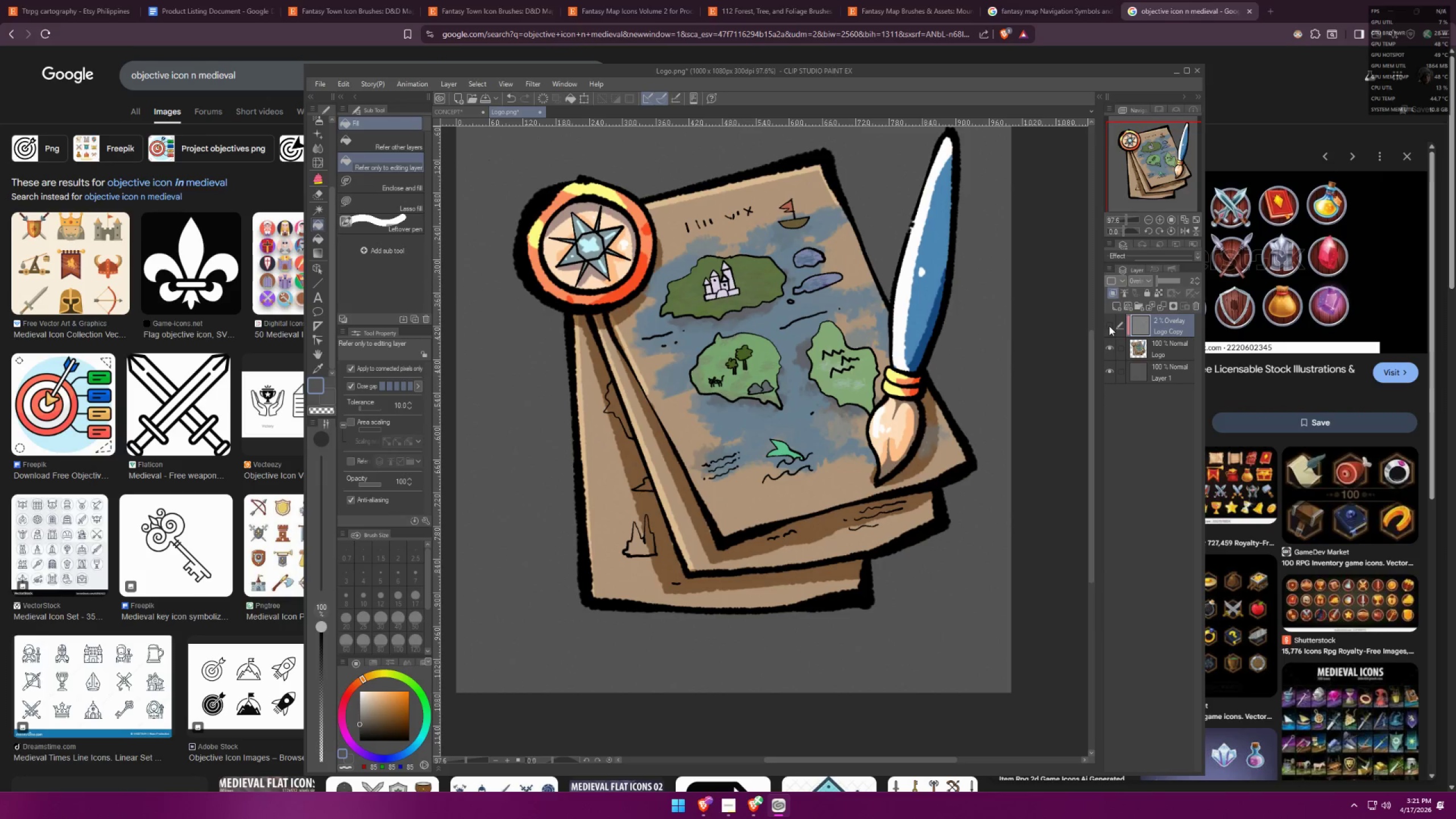 
double_click([1109, 326])
 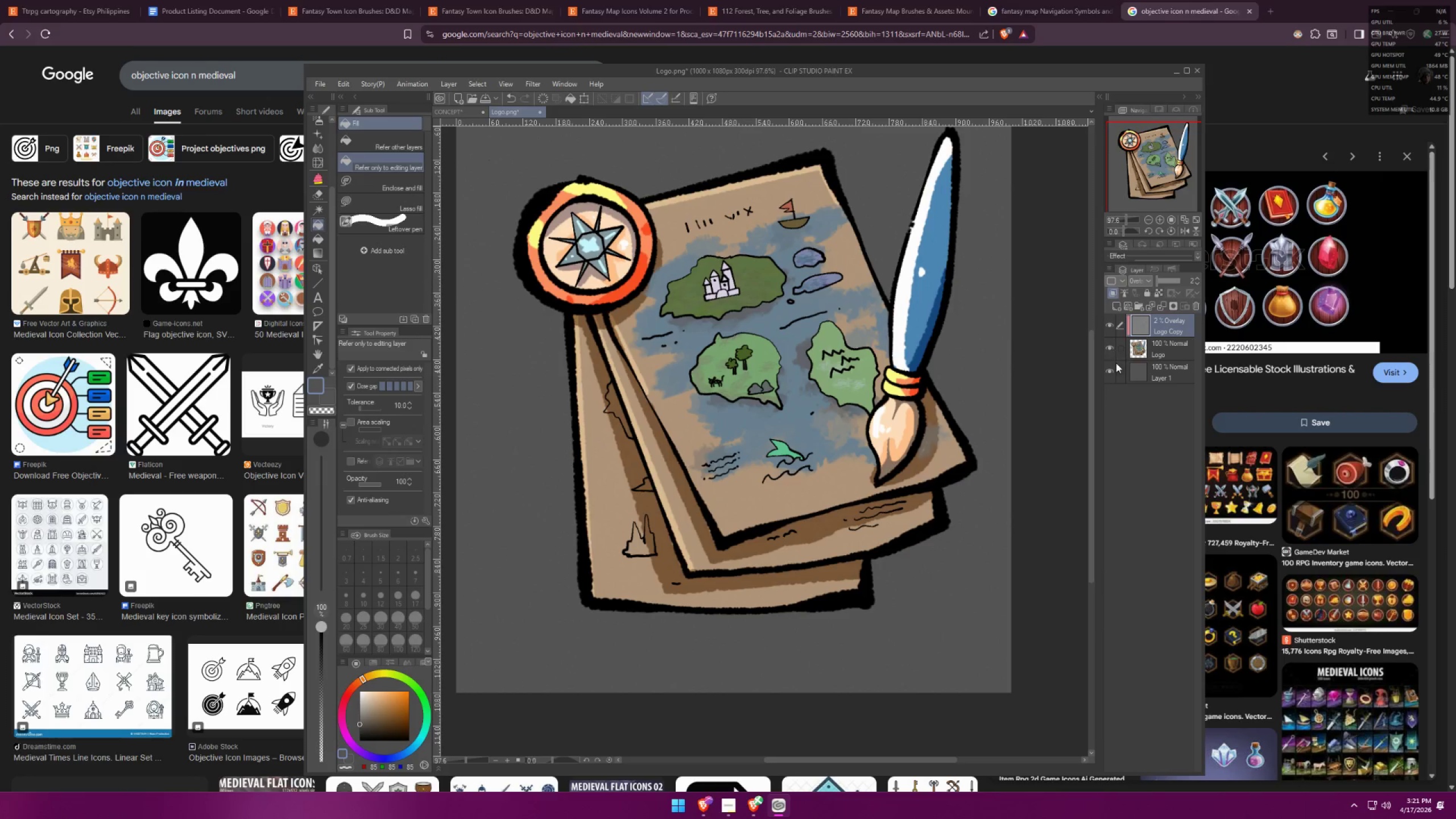 
left_click([1109, 369])
 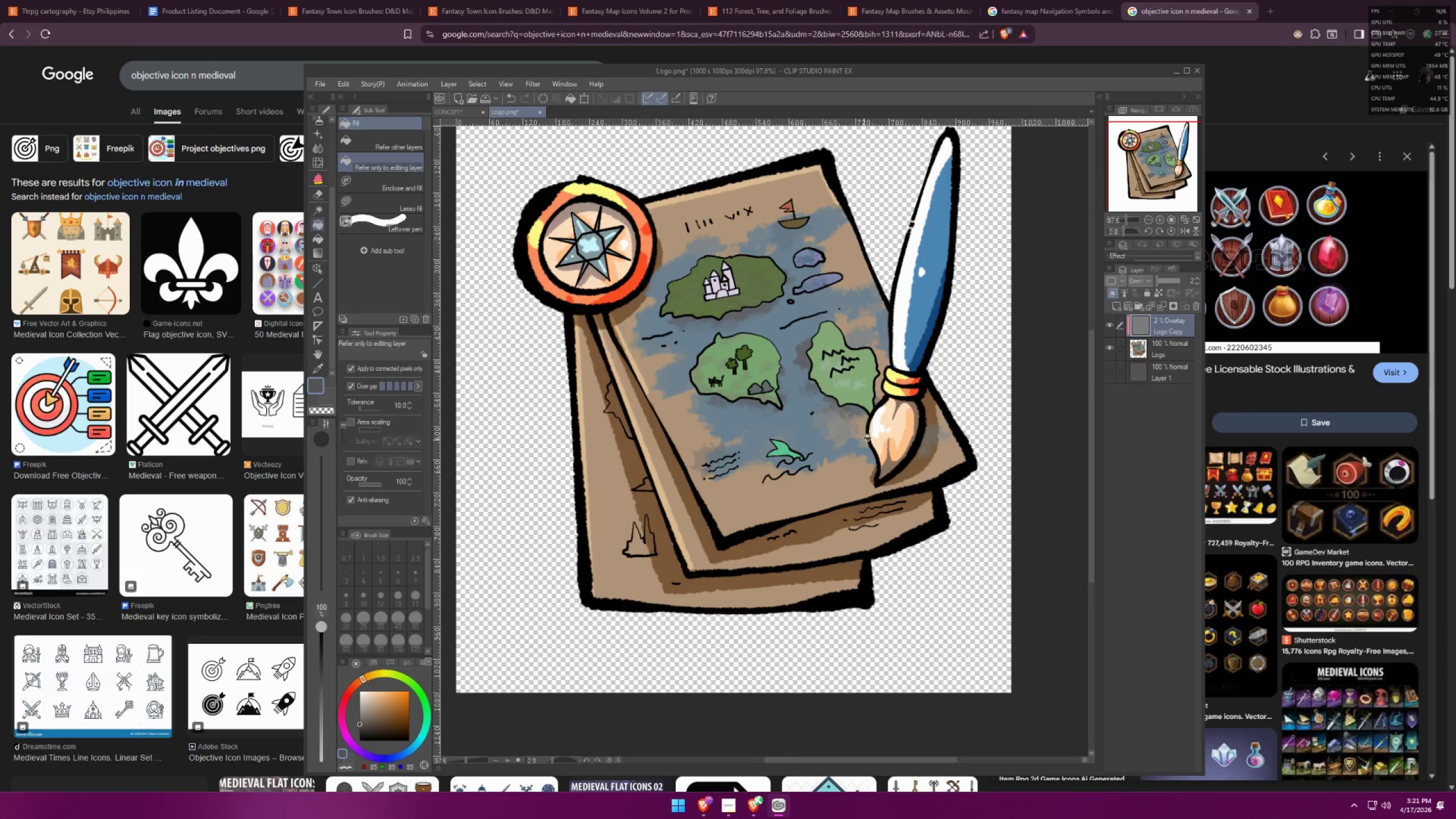 
scroll: coordinate [895, 423], scroll_direction: none, amount: 0.0
 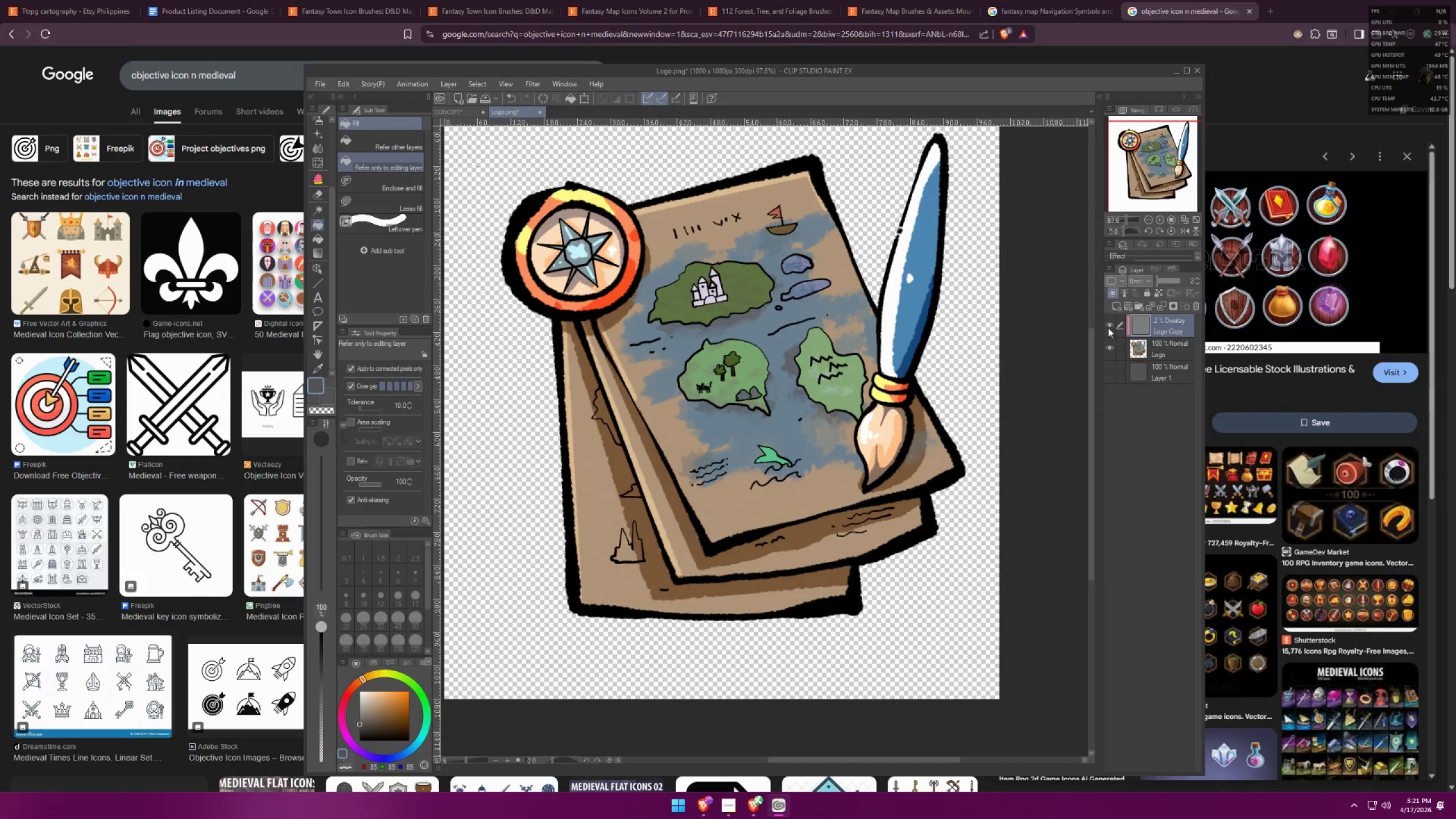 
left_click([1110, 349])
 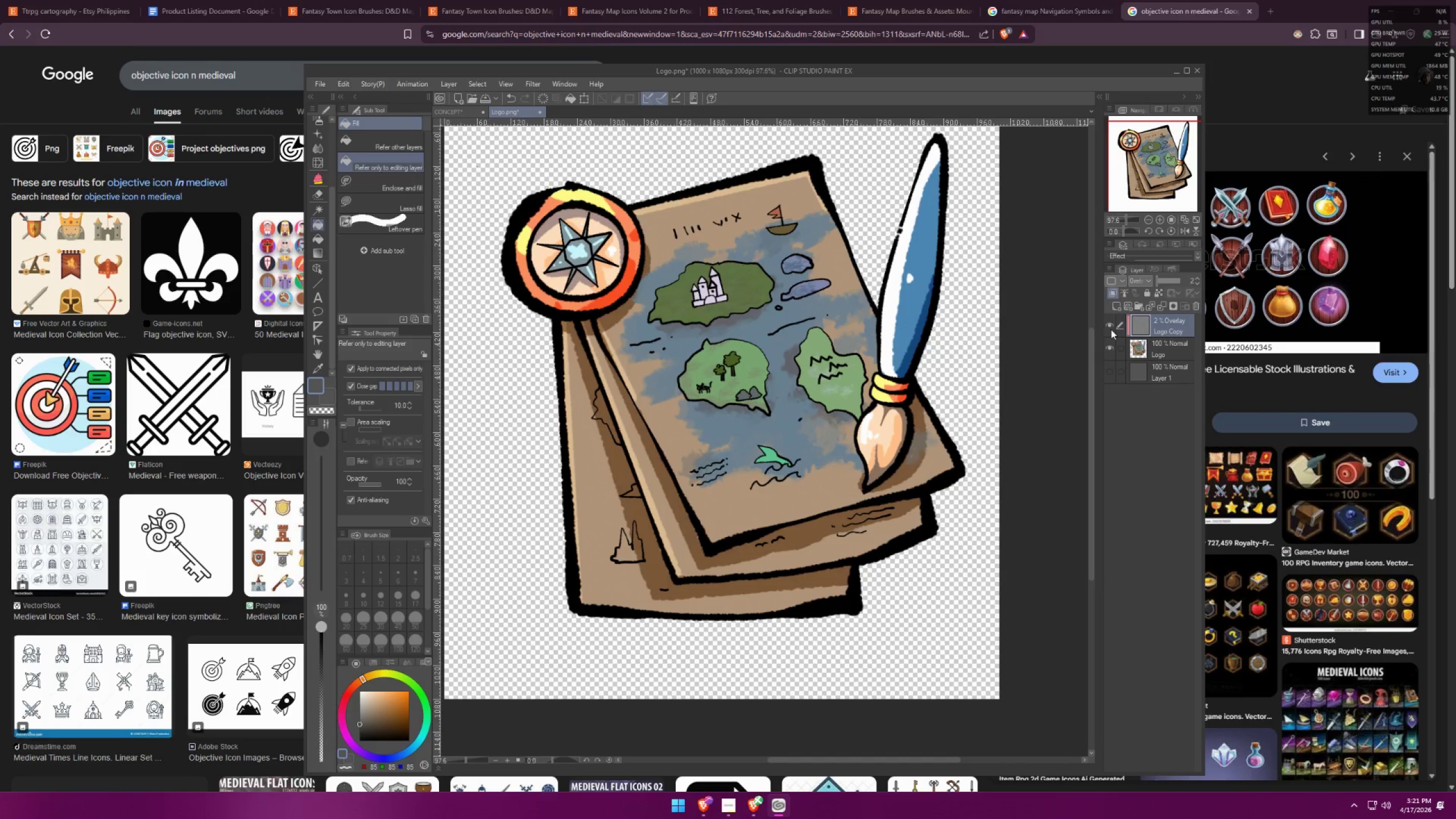 
left_click([1160, 323])
 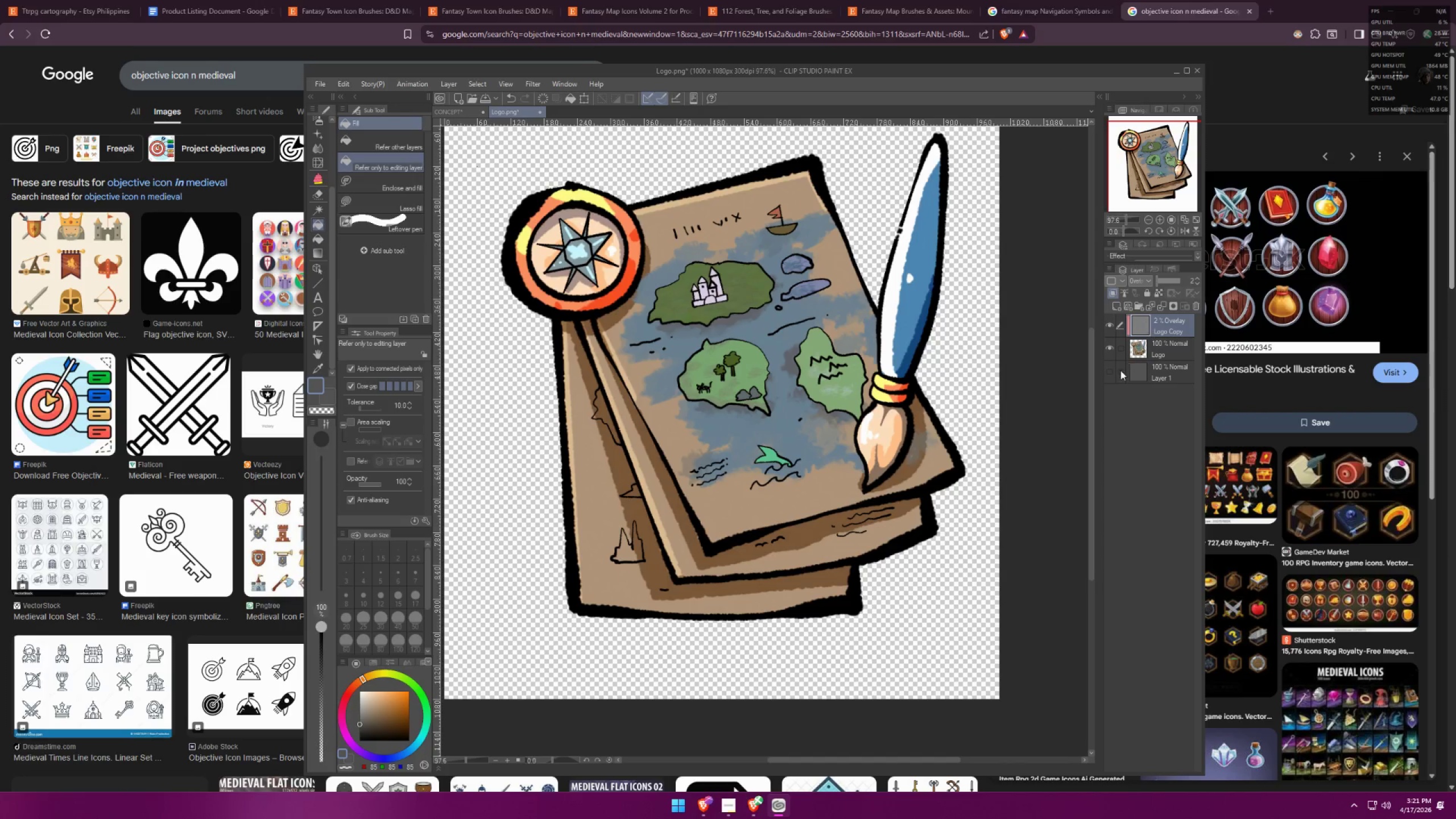 
left_click([1118, 371])
 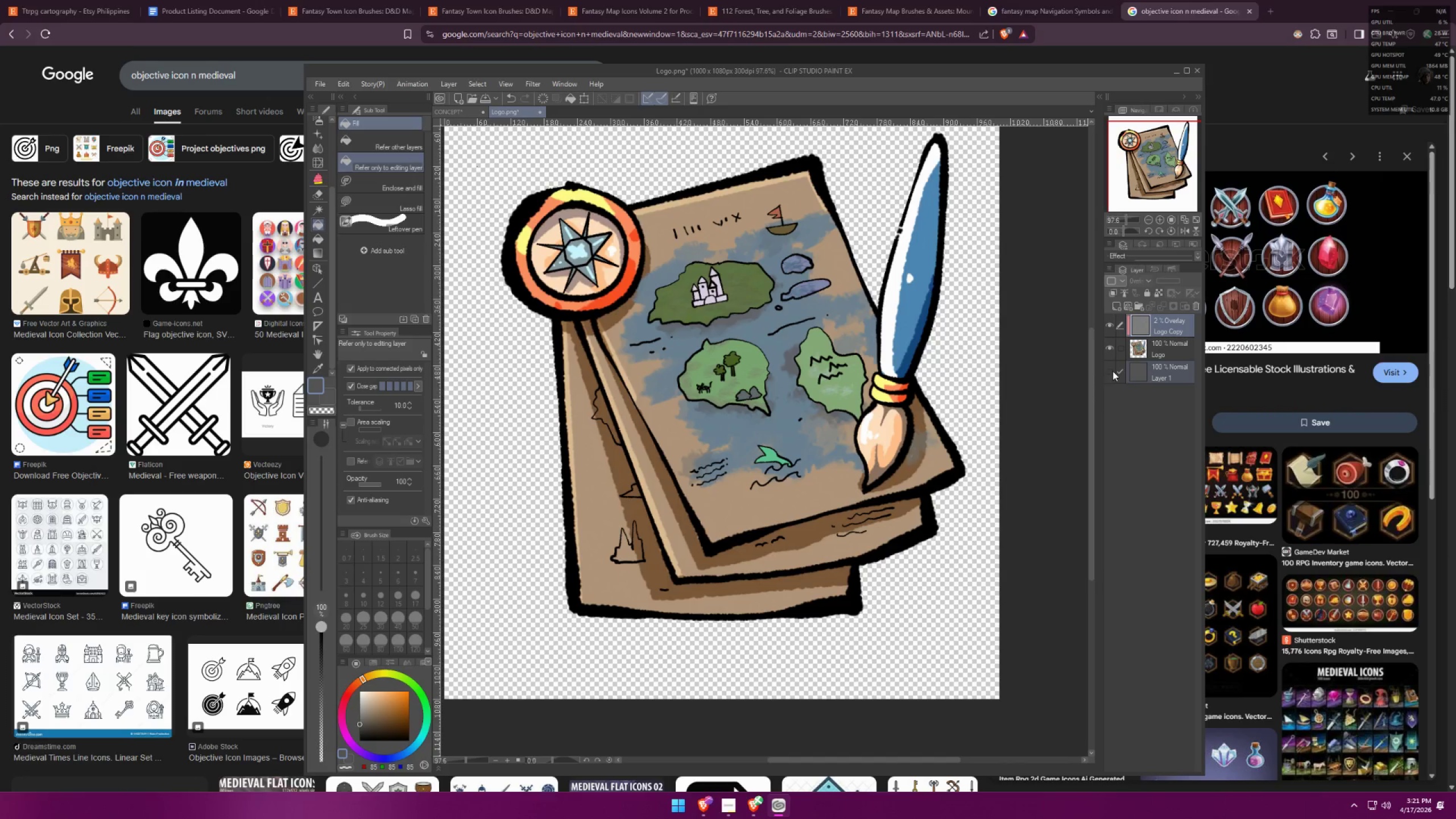 
left_click([1112, 372])
 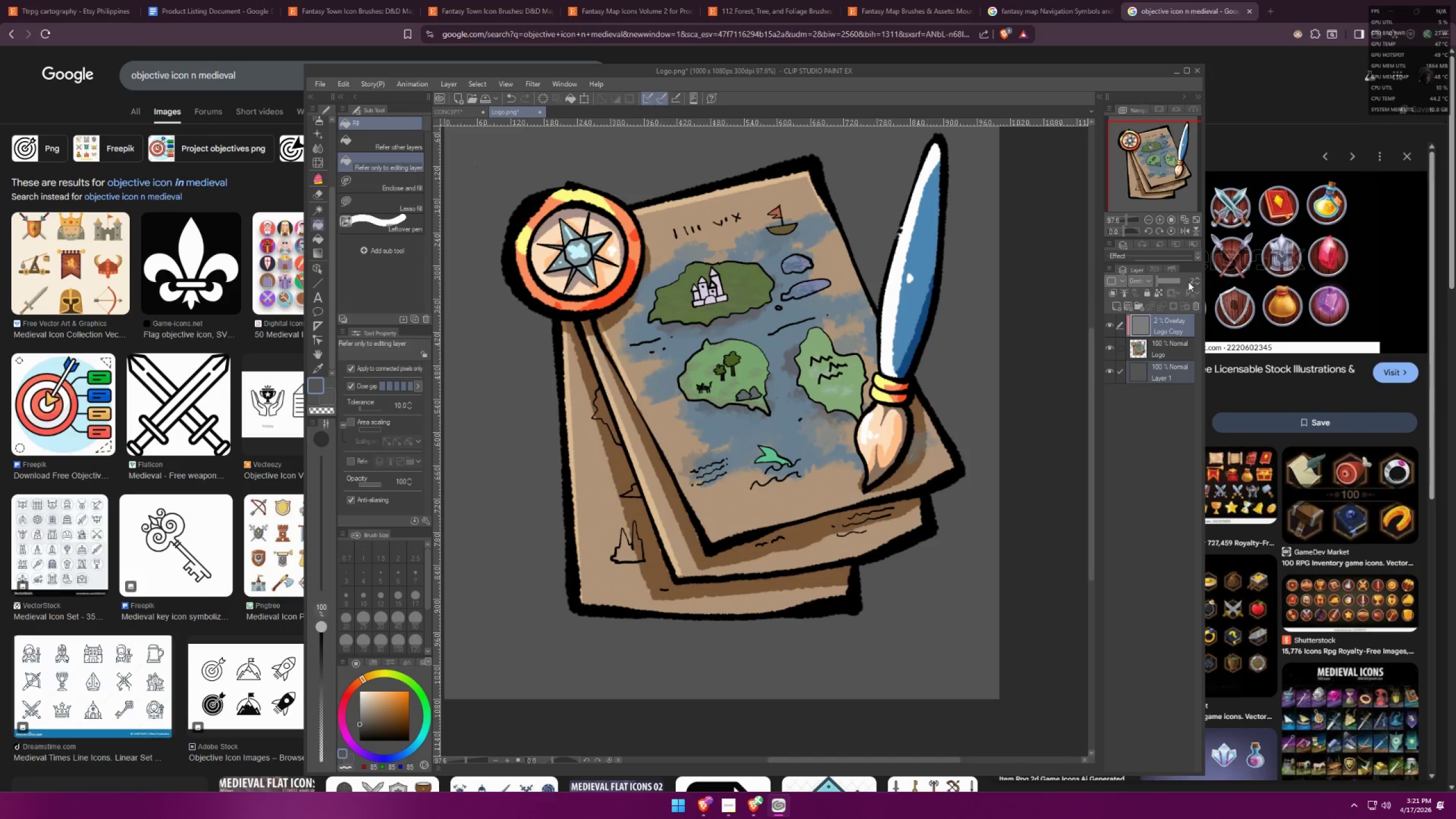 
left_click([1195, 278])
 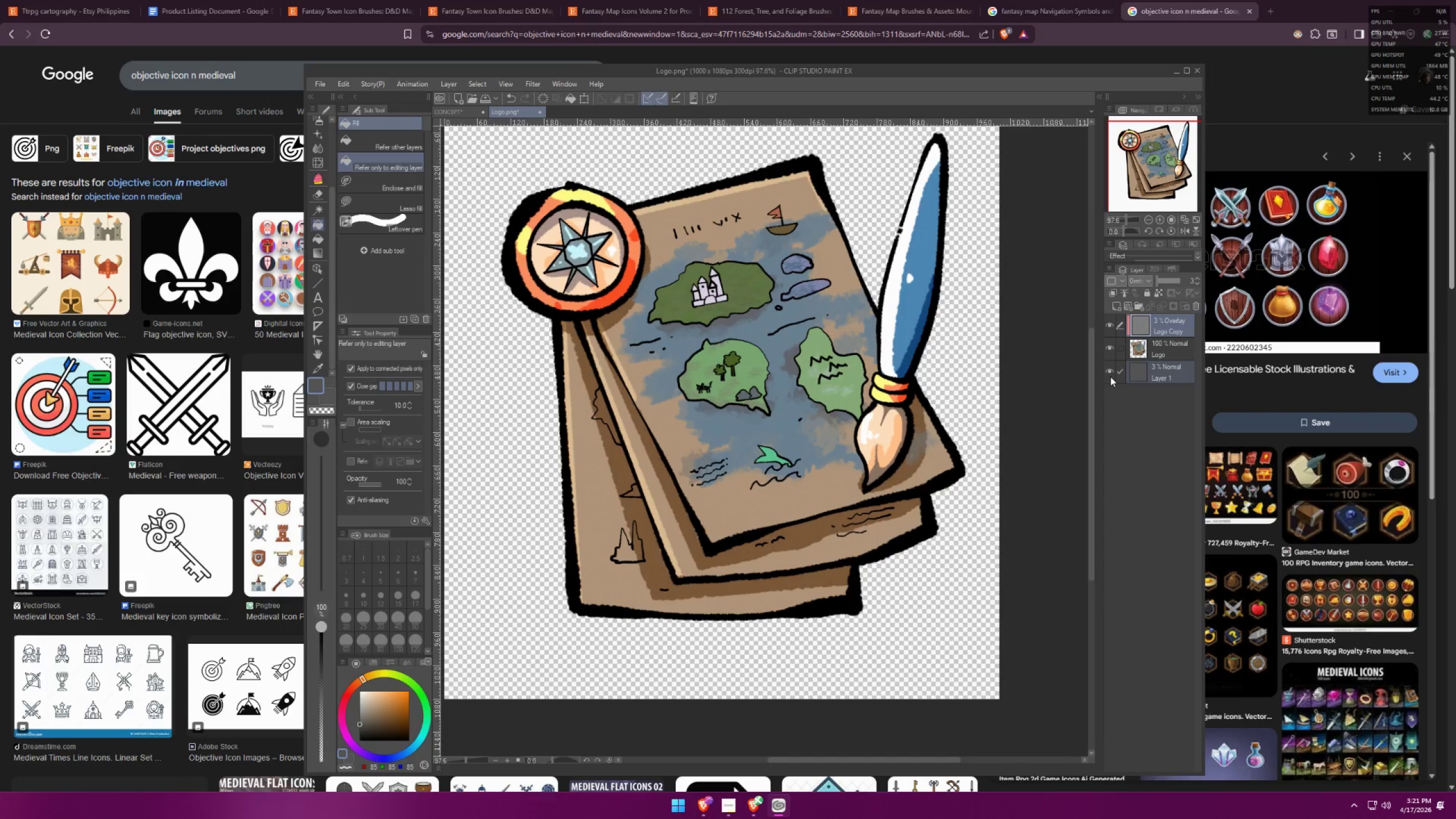 
left_click([1158, 321])
 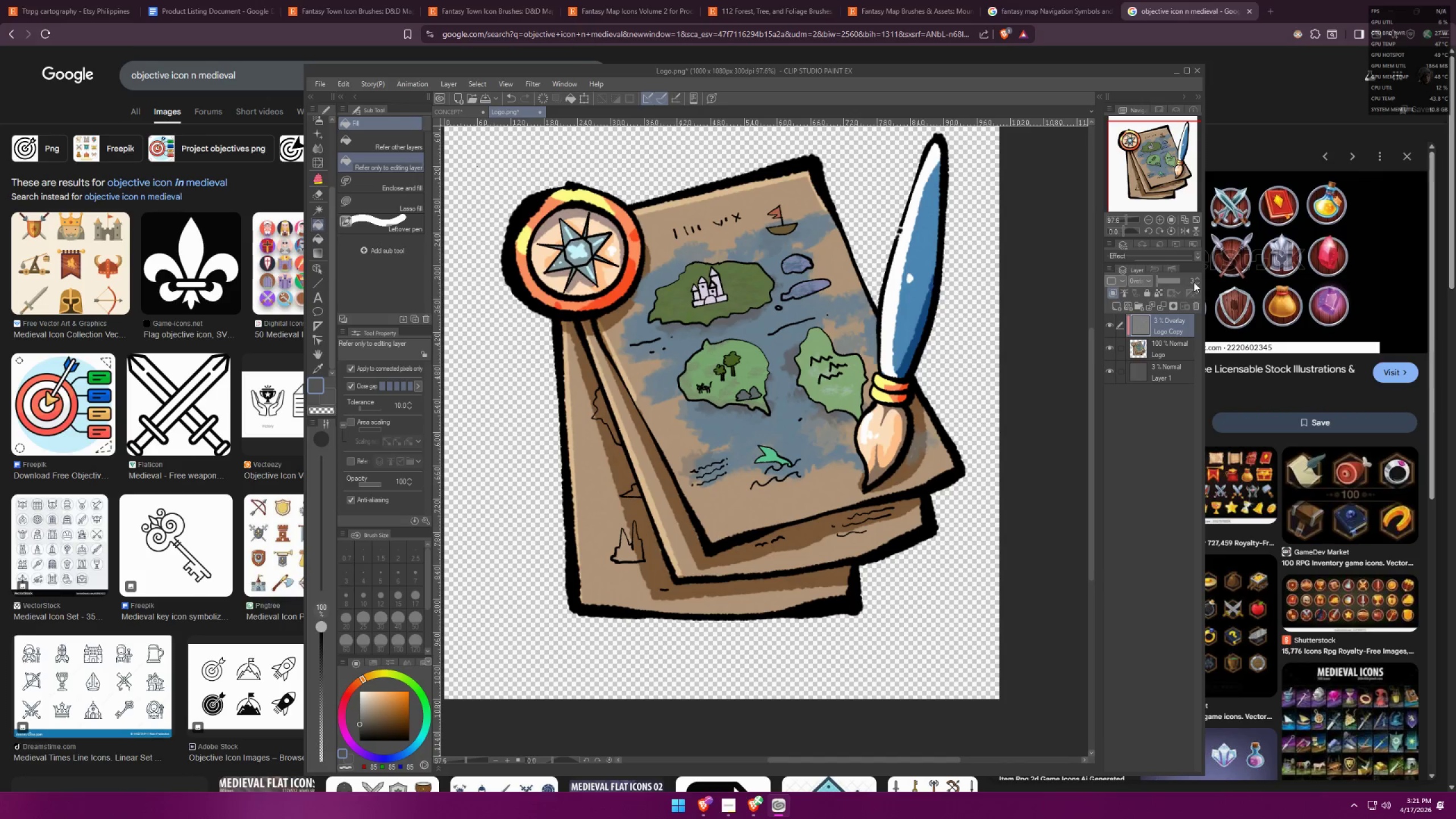 
double_click([1196, 279])
 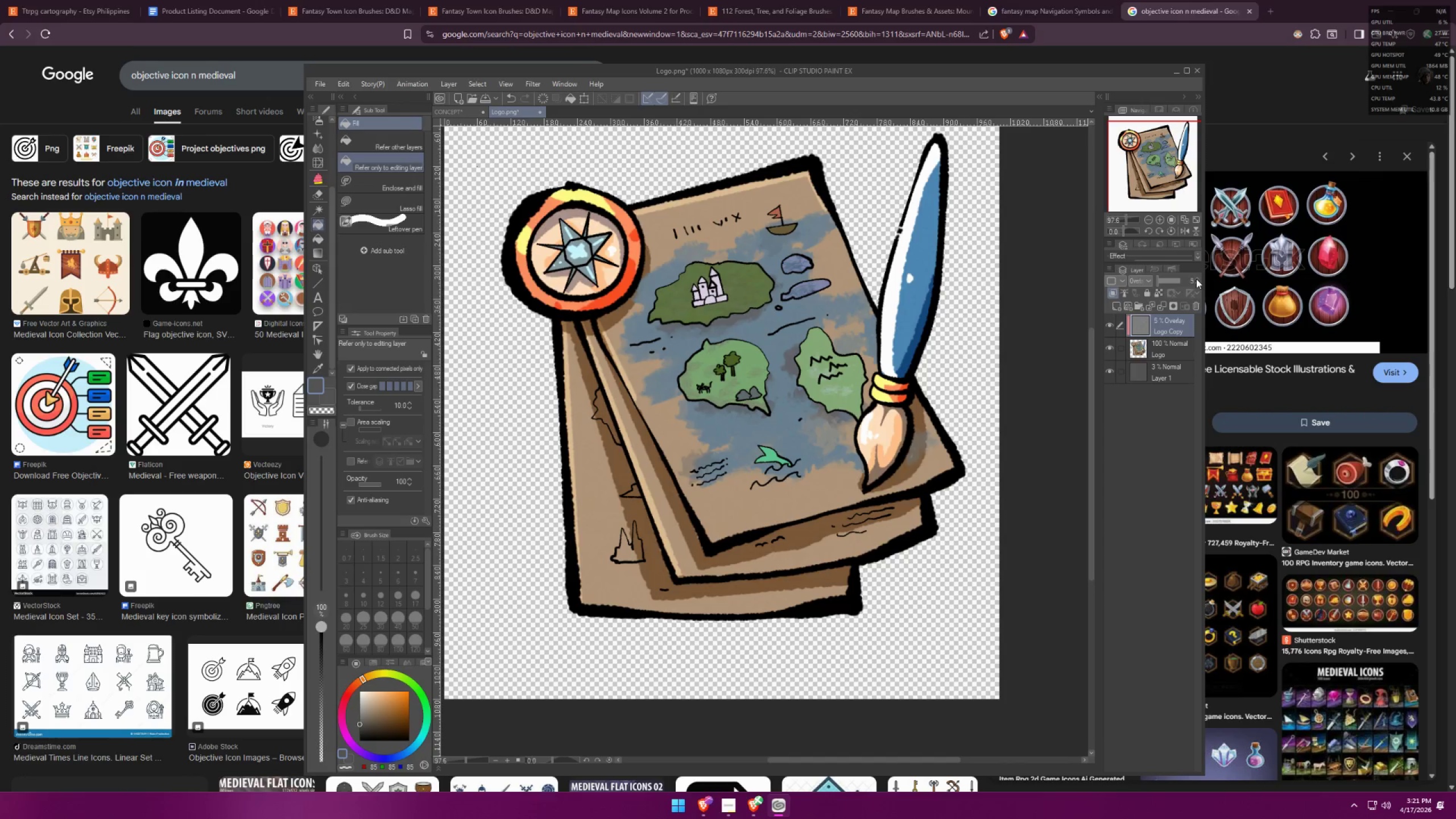 
triple_click([1196, 279])
 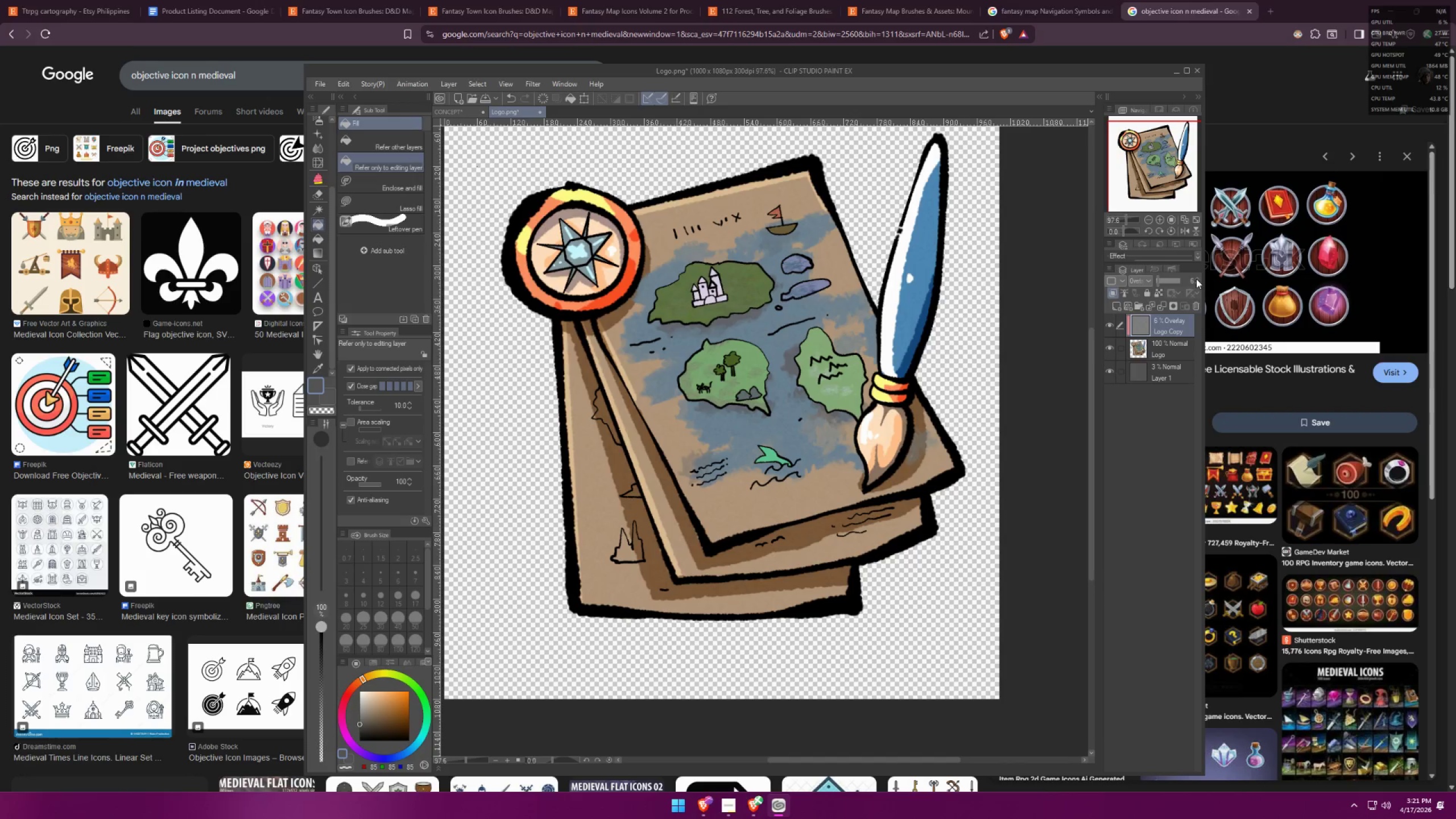 
triple_click([1196, 279])
 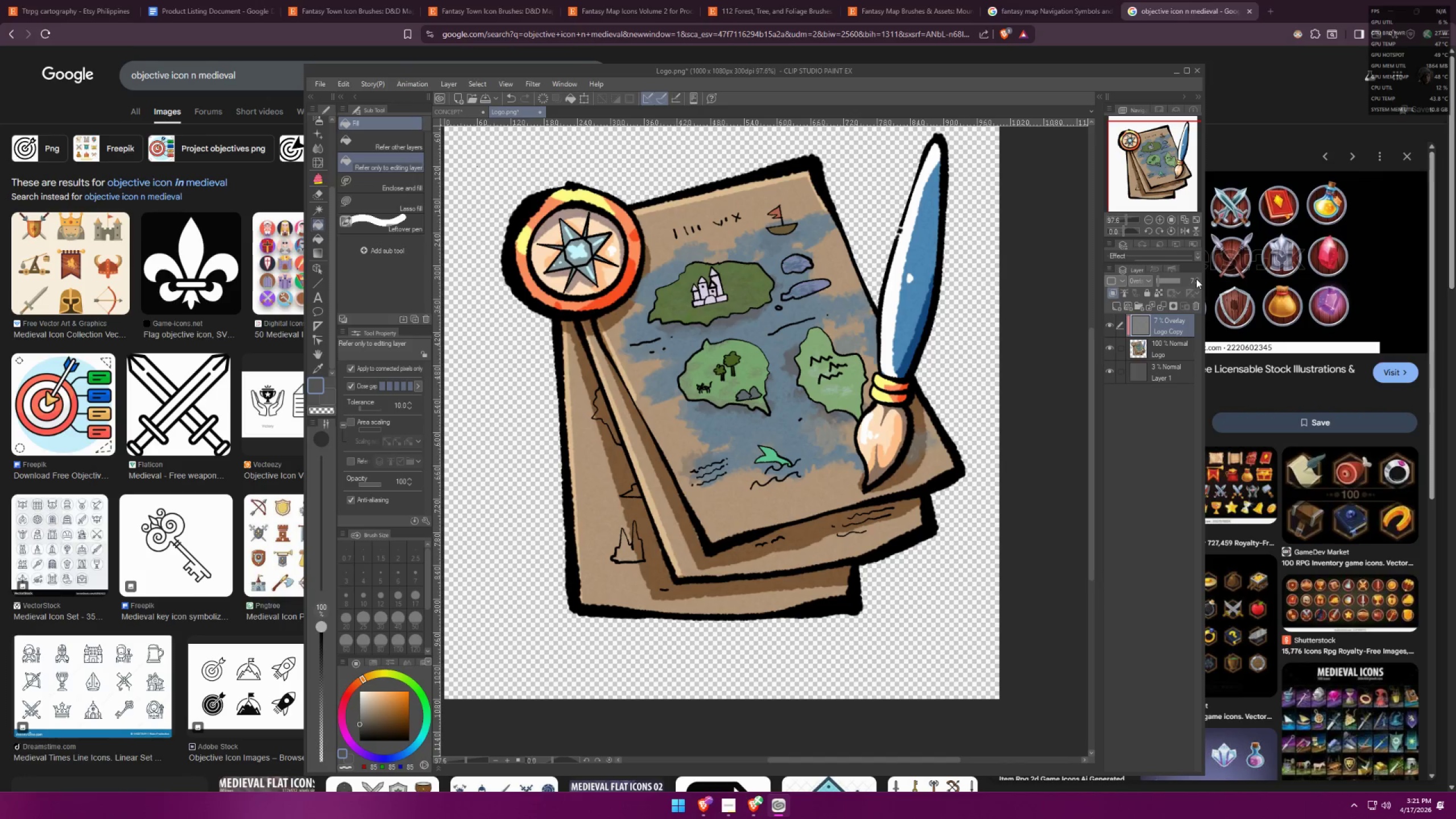 
triple_click([1196, 279])
 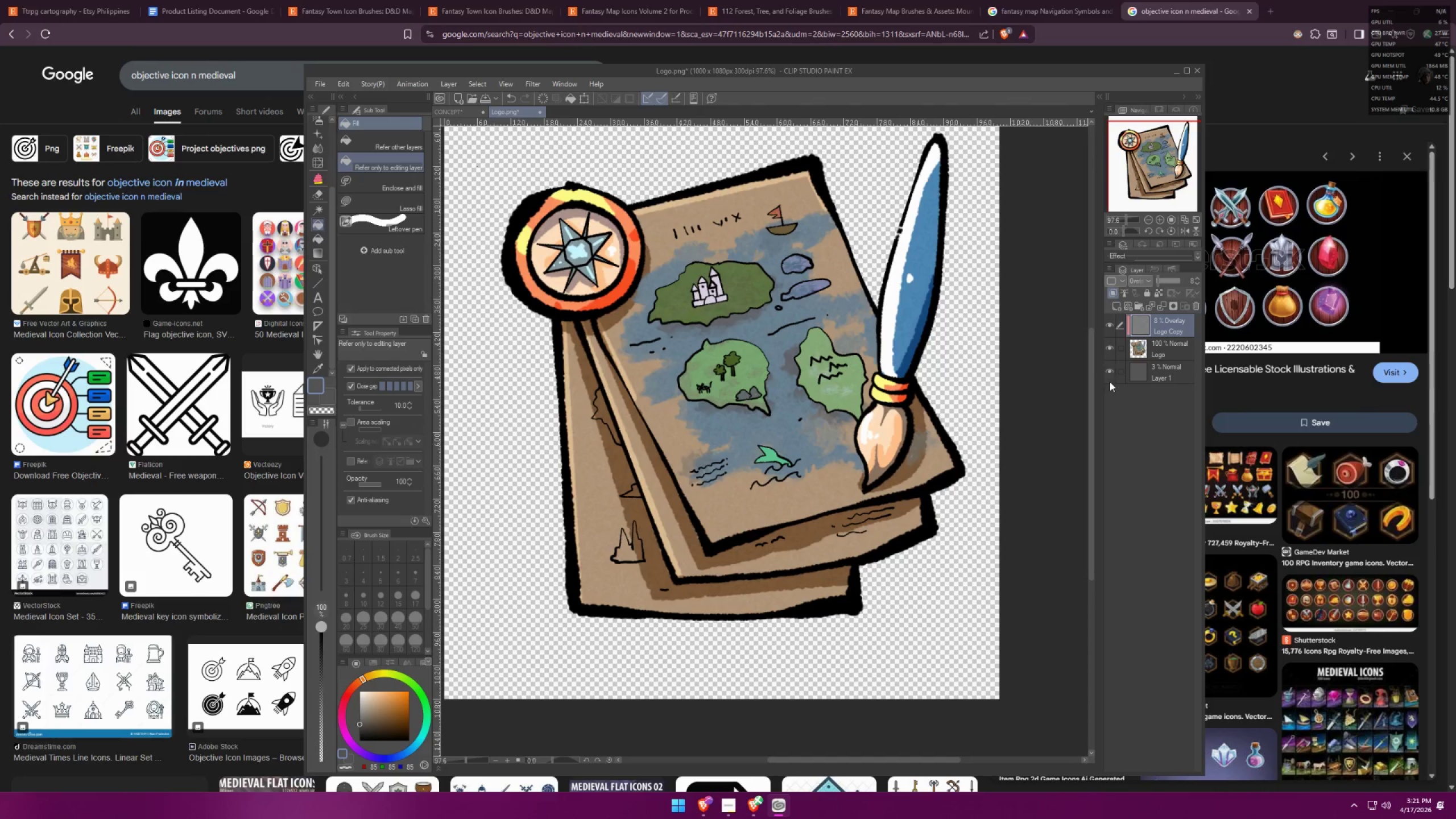 
double_click([1110, 366])
 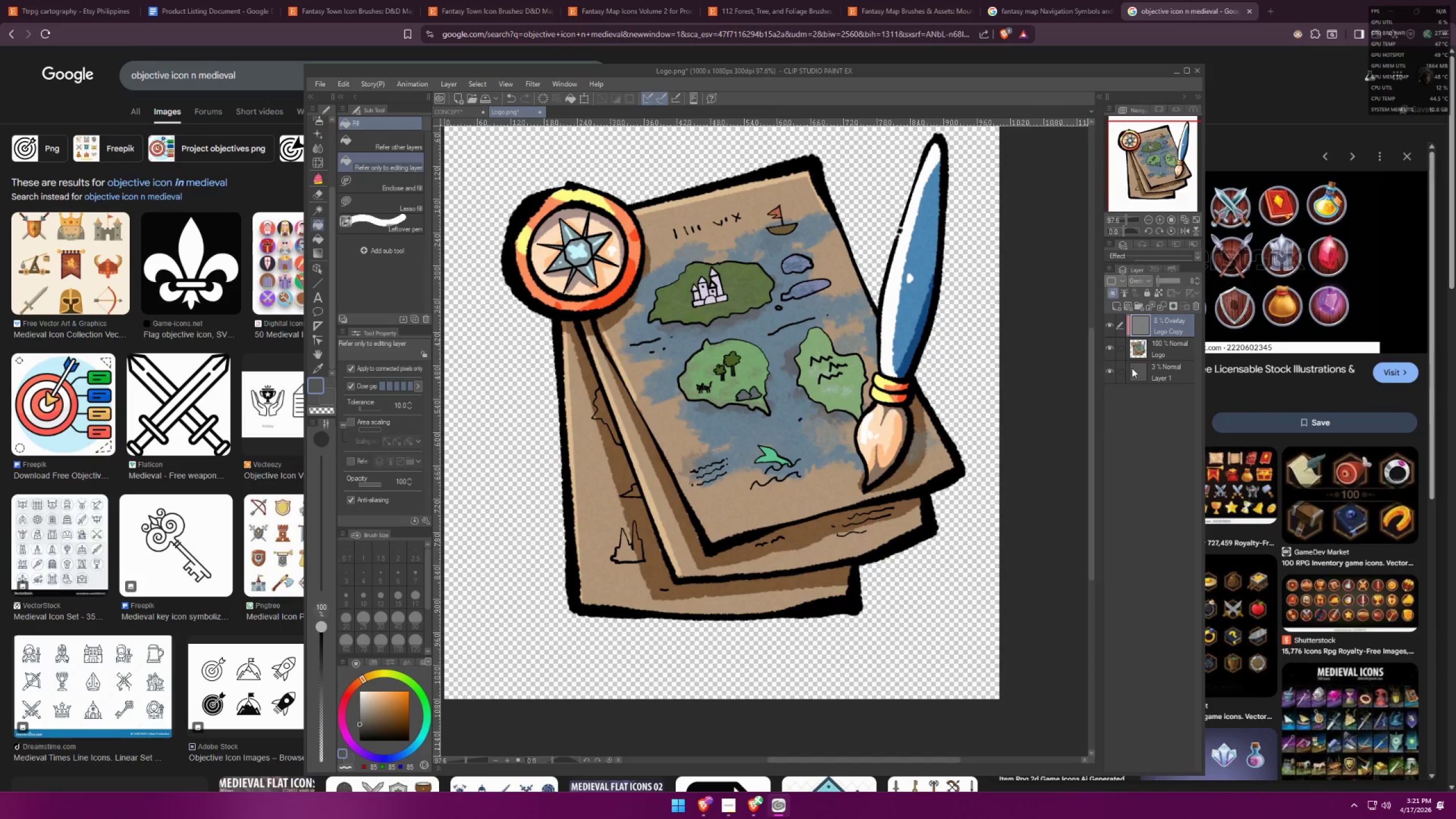 
triple_click([1142, 369])
 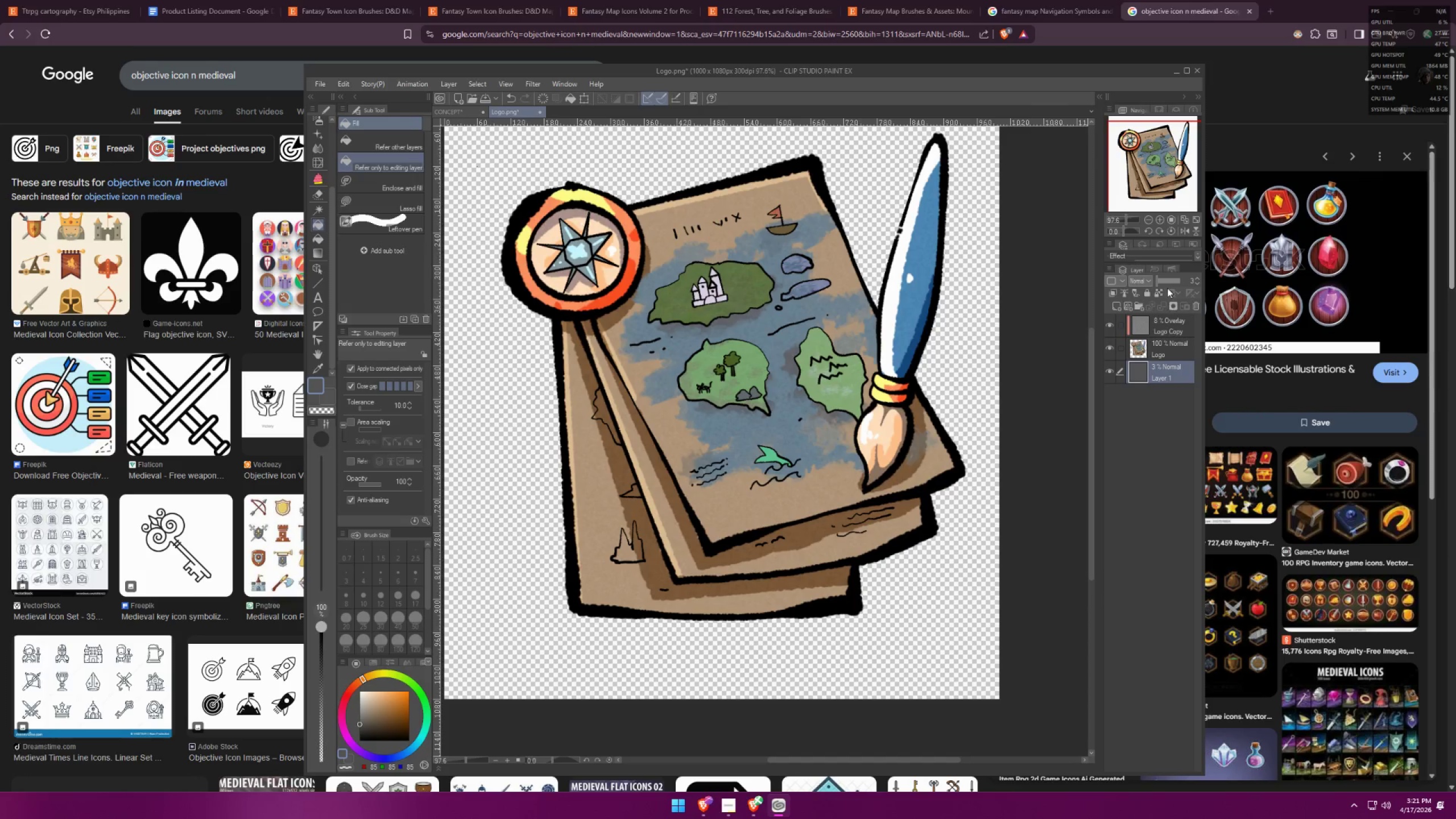 
left_click_drag(start_coordinate=[1164, 277], to_coordinate=[1202, 279])
 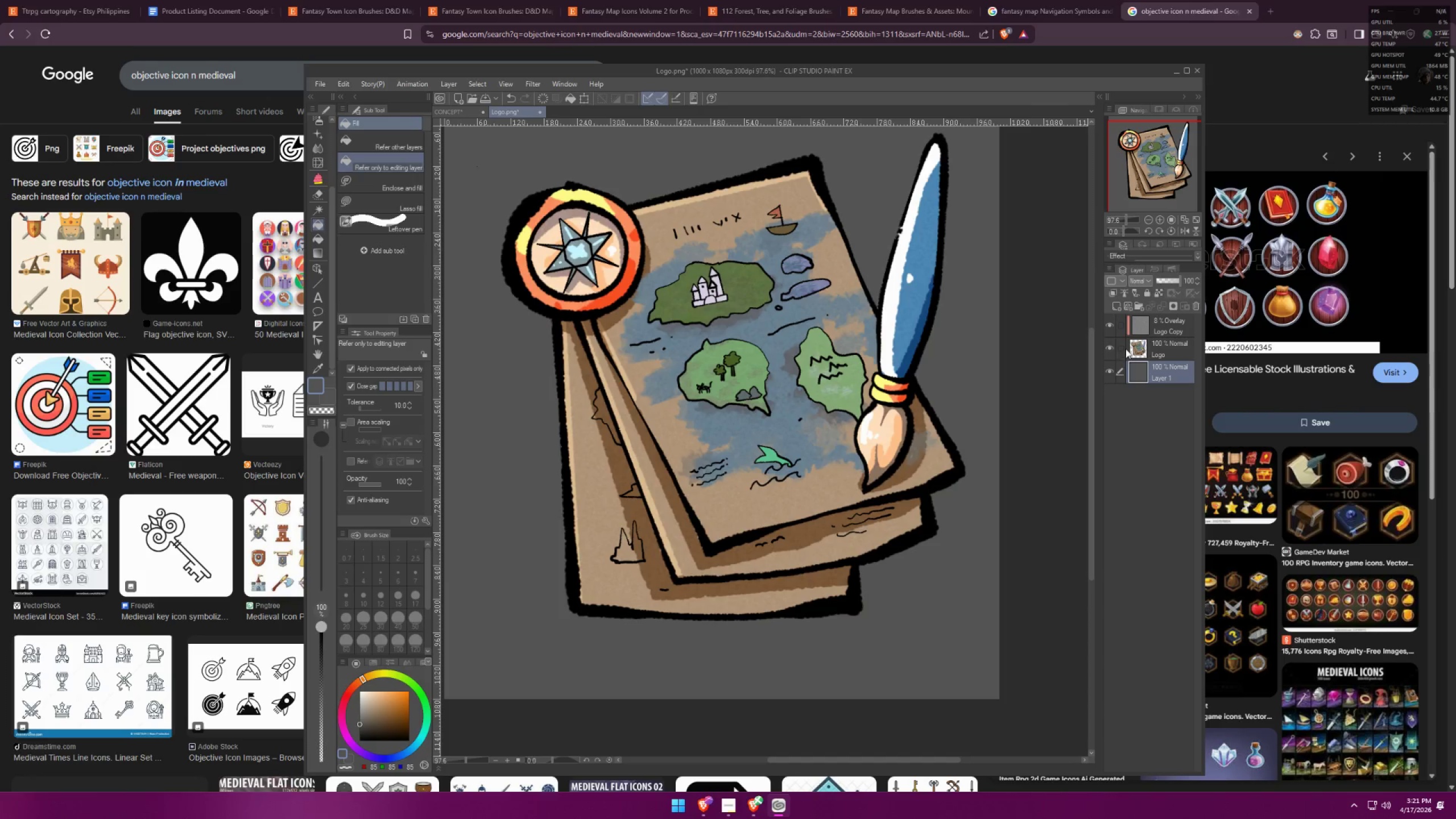 
left_click([1151, 324])
 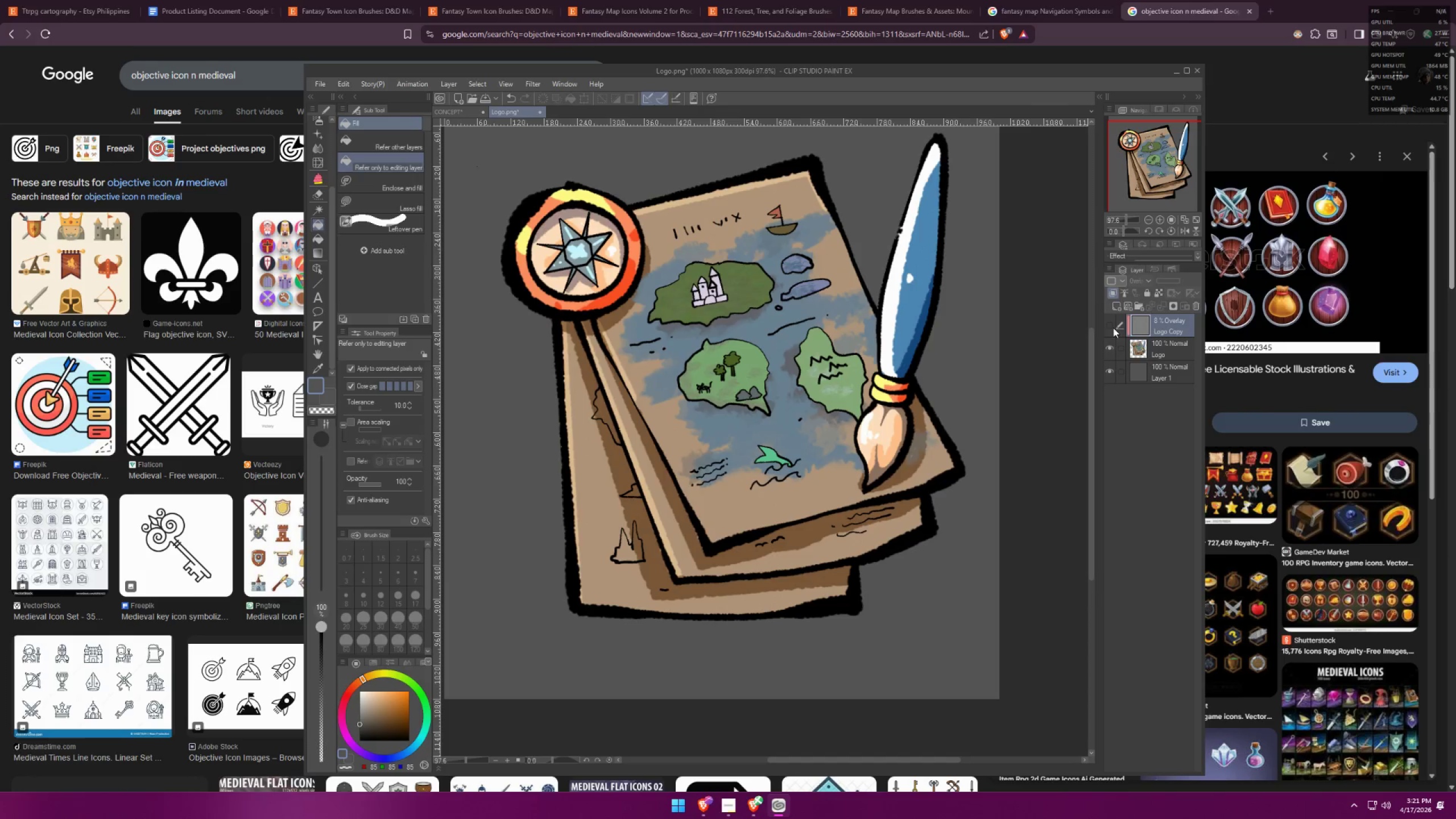 
double_click([1113, 328])